 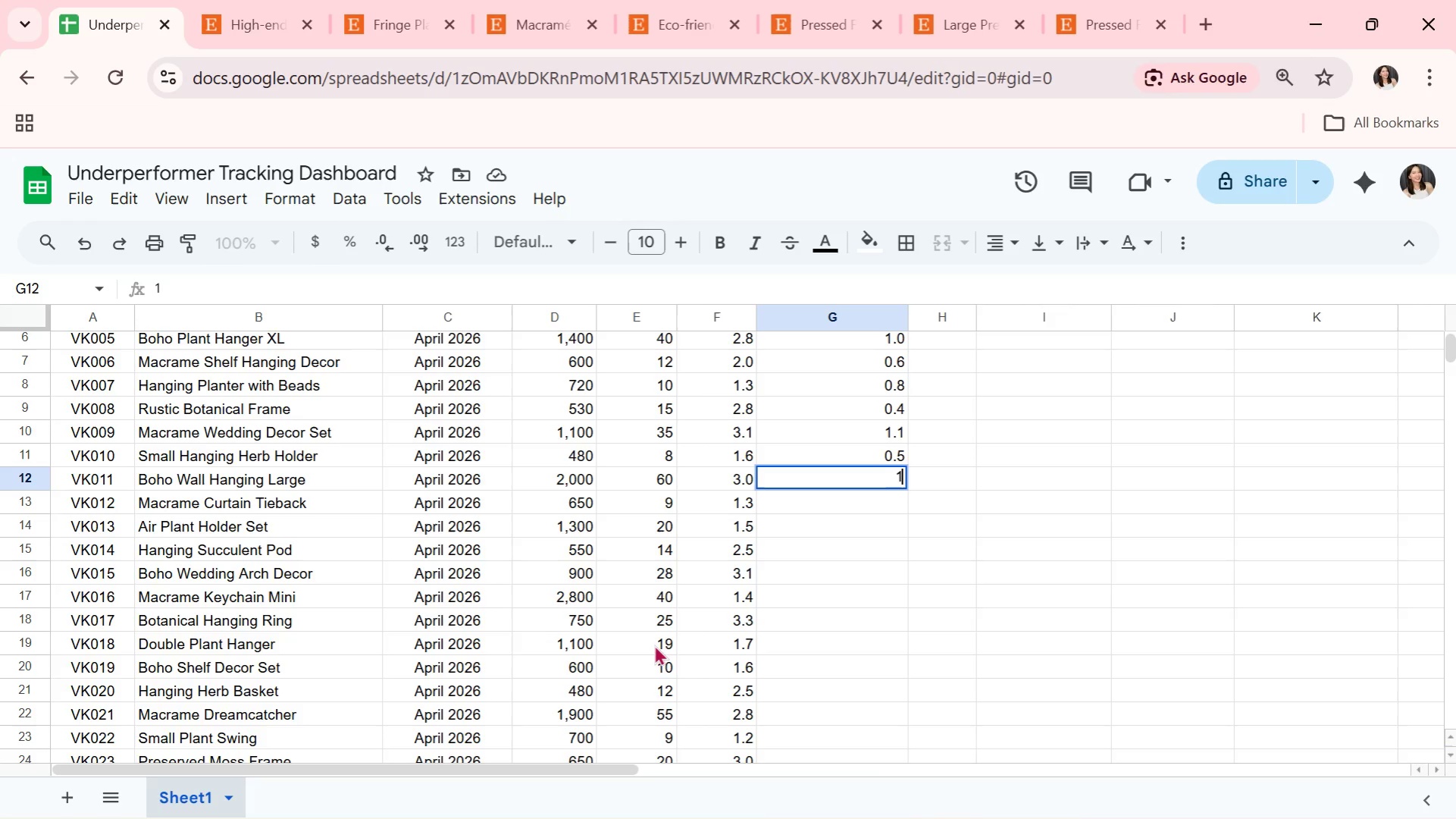 
key(Period)
 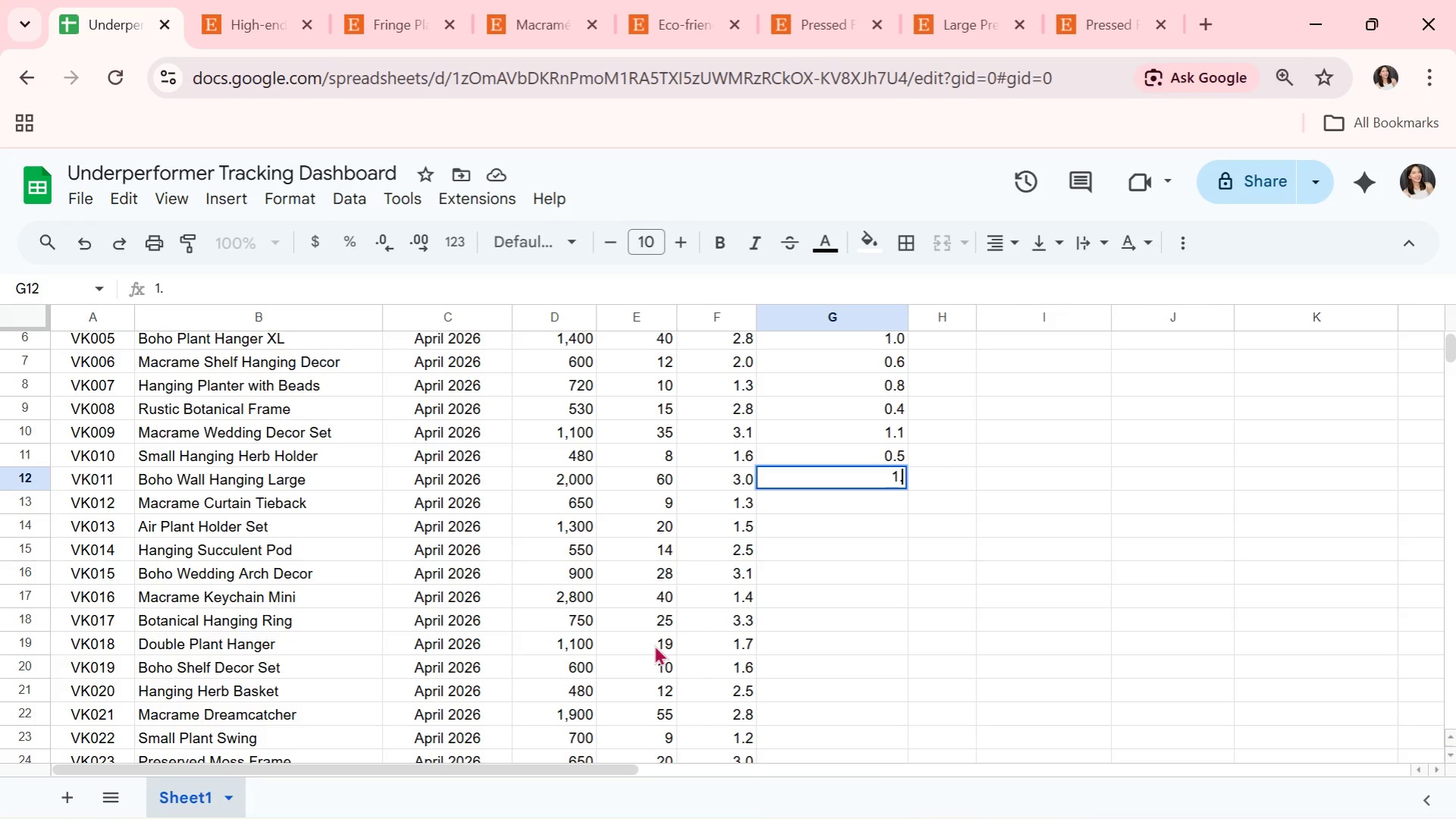 
key(3)
 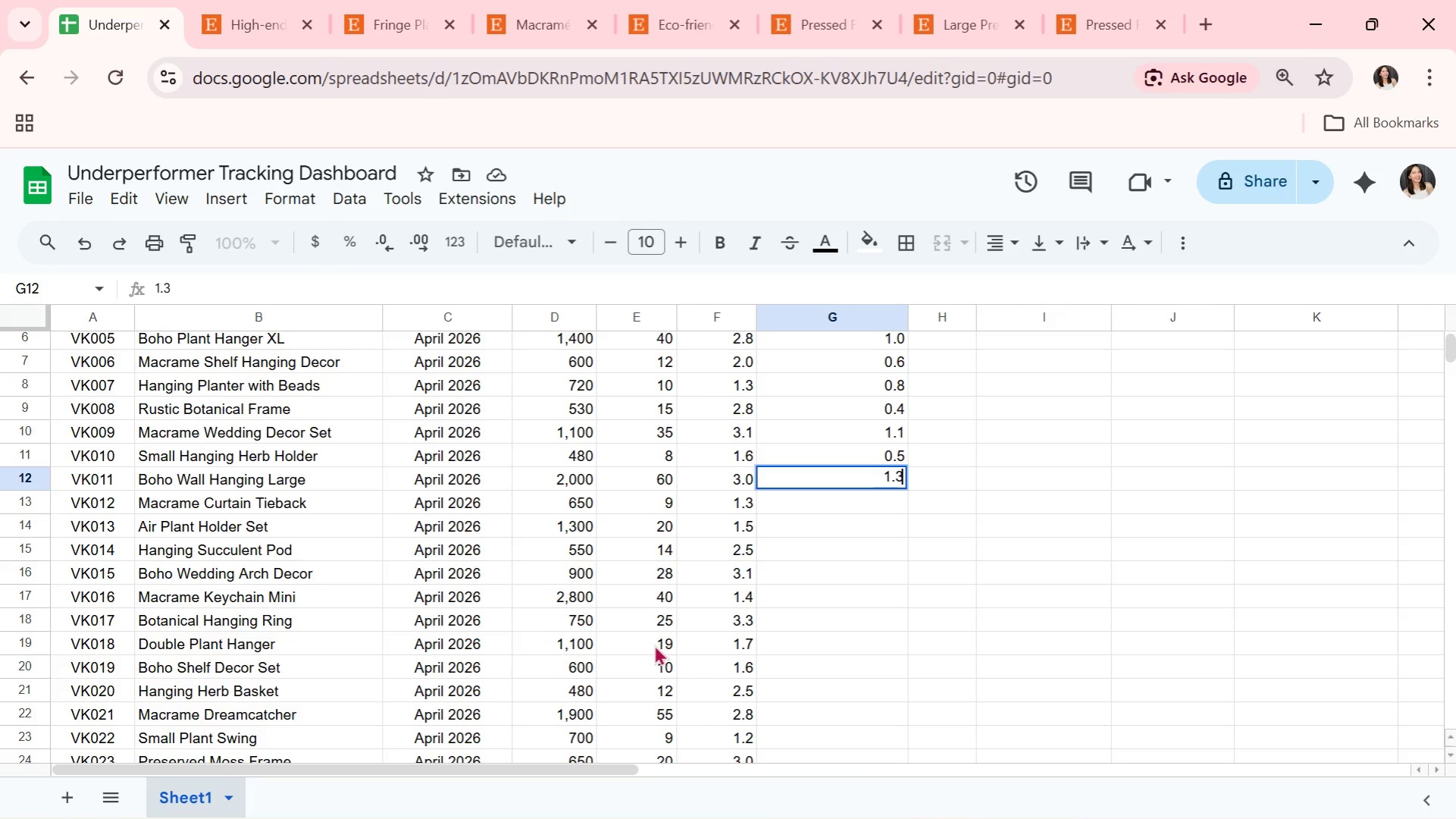 
key(Enter)
 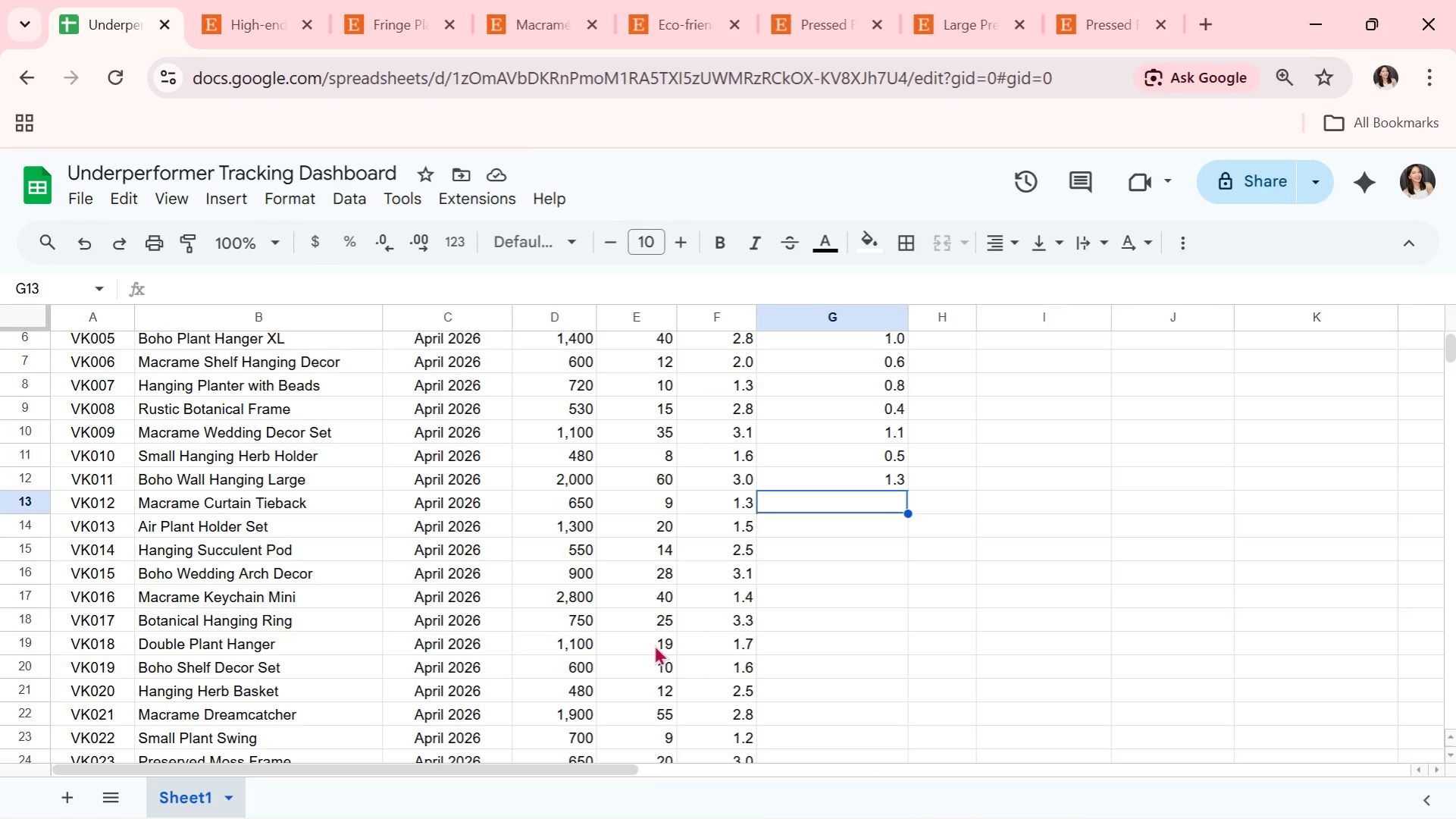 
wait(26.17)
 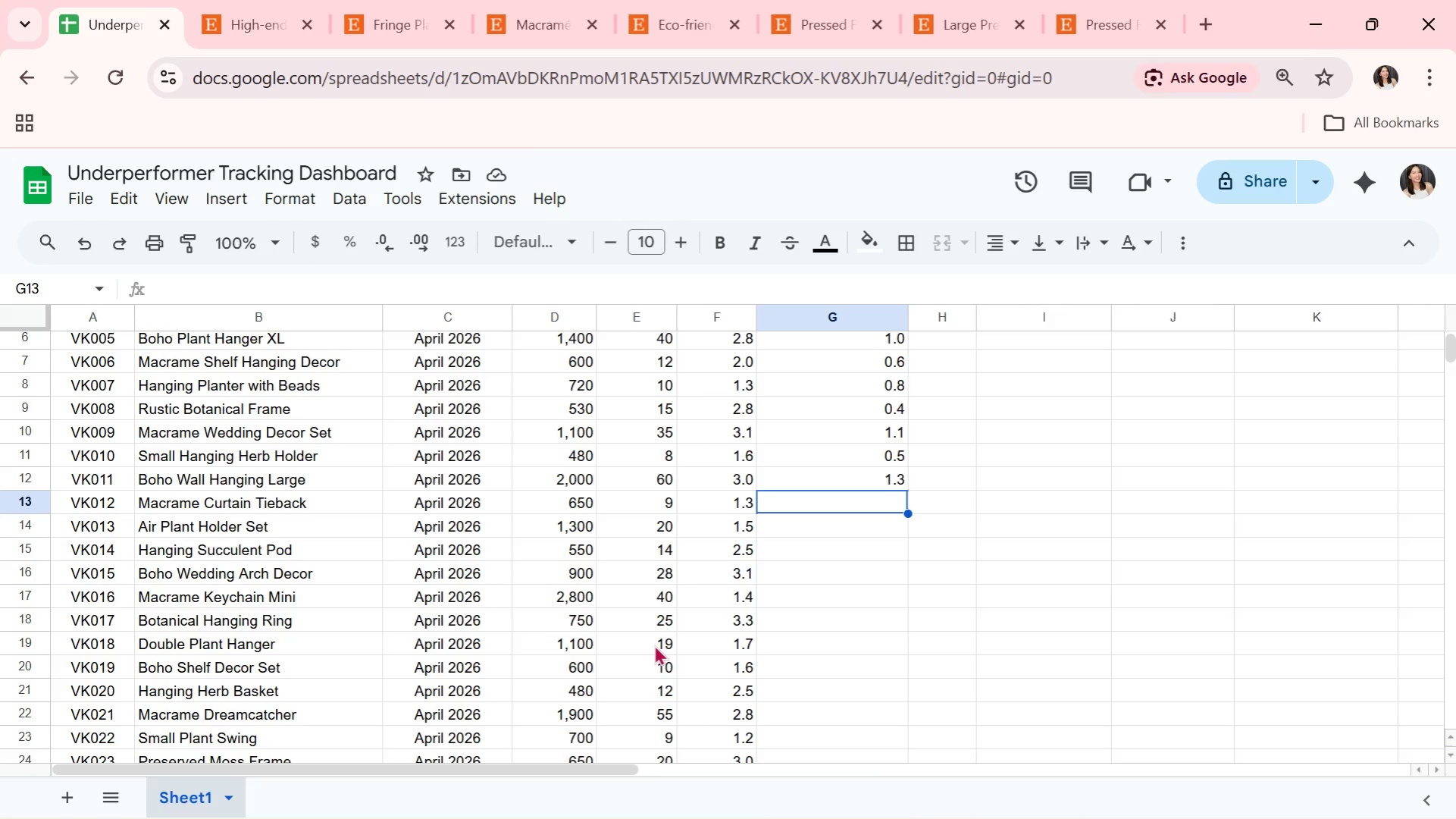 
left_click([744, 417])
 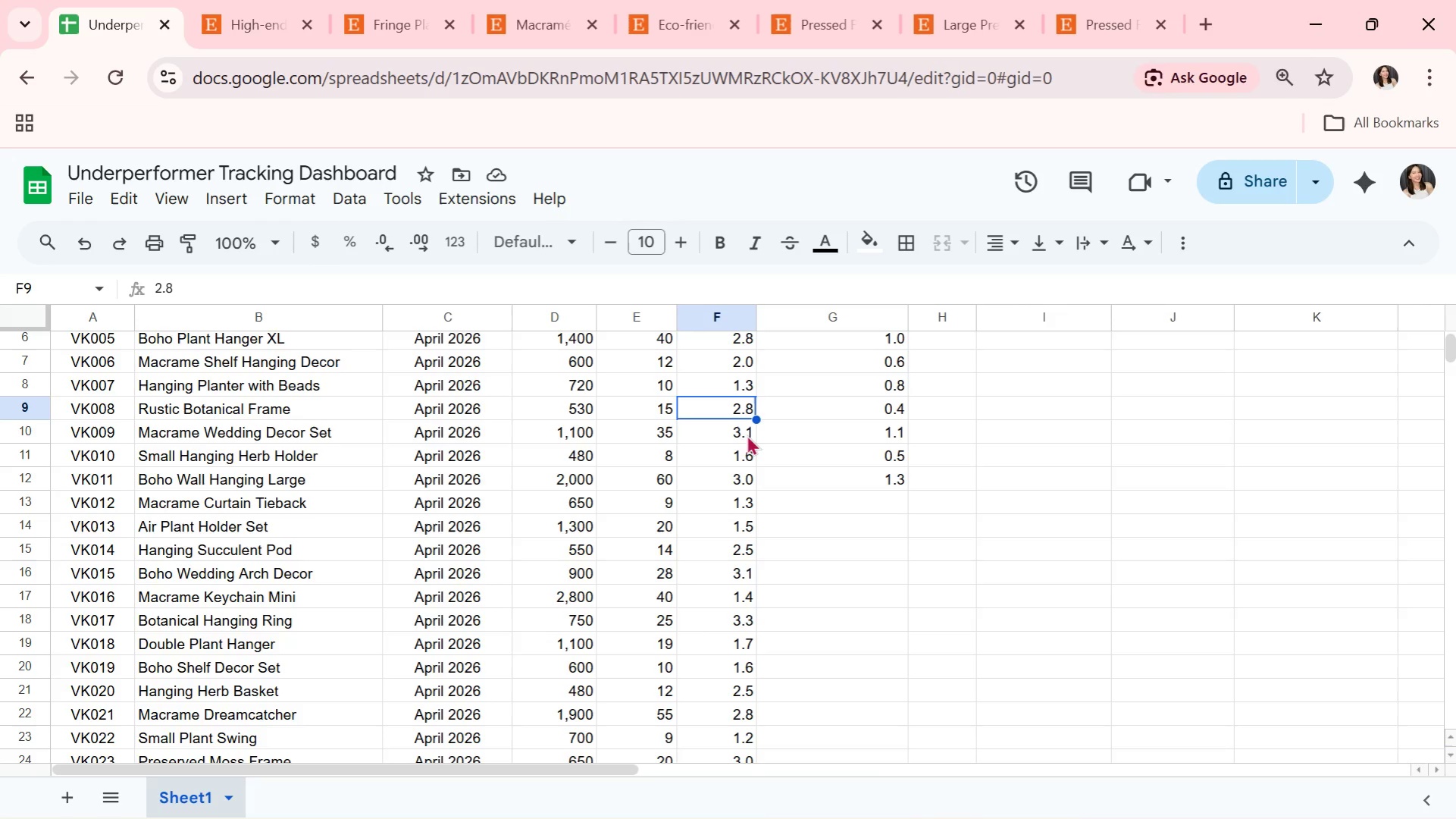 
double_click([848, 447])
 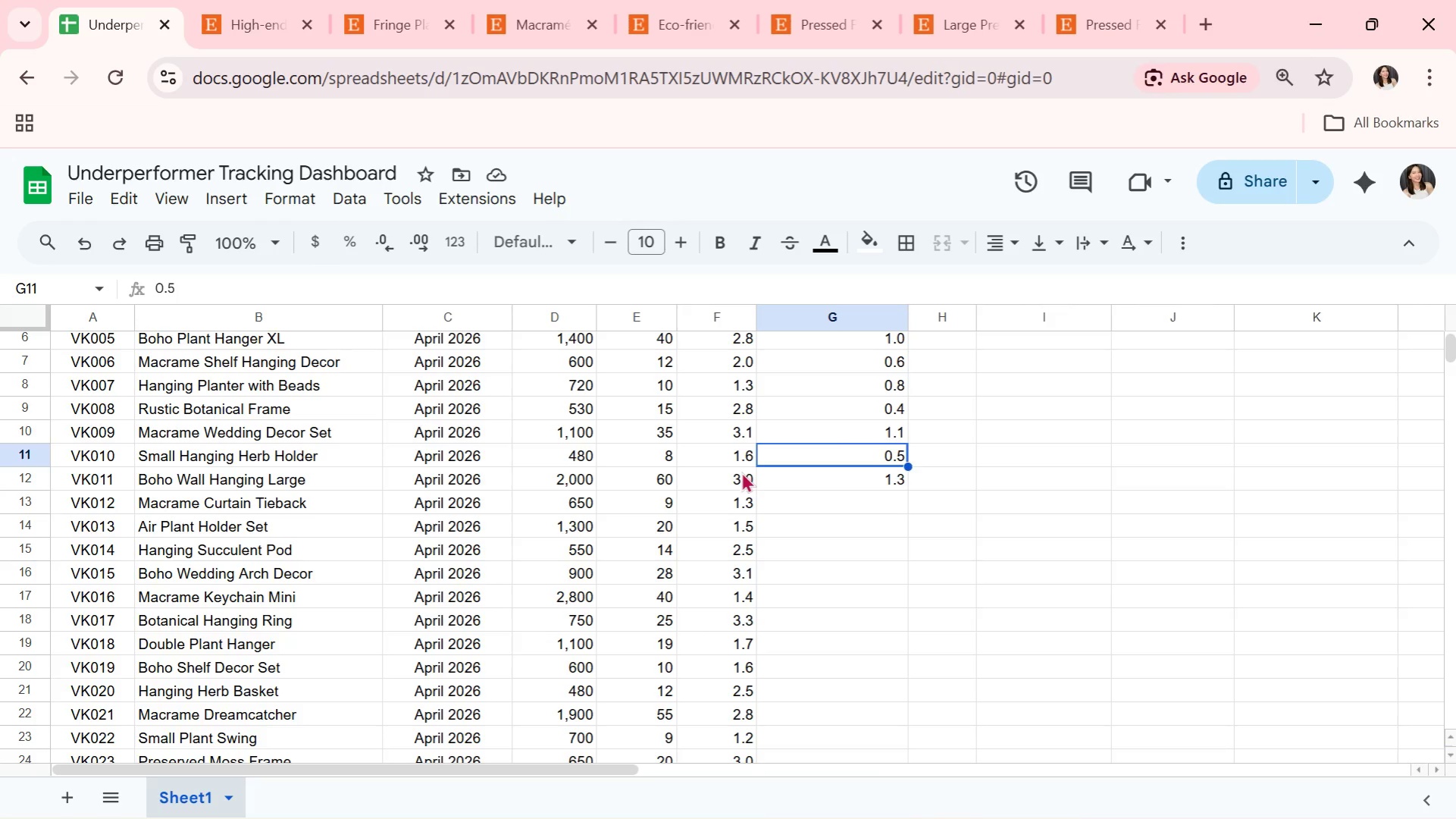 
double_click([803, 482])
 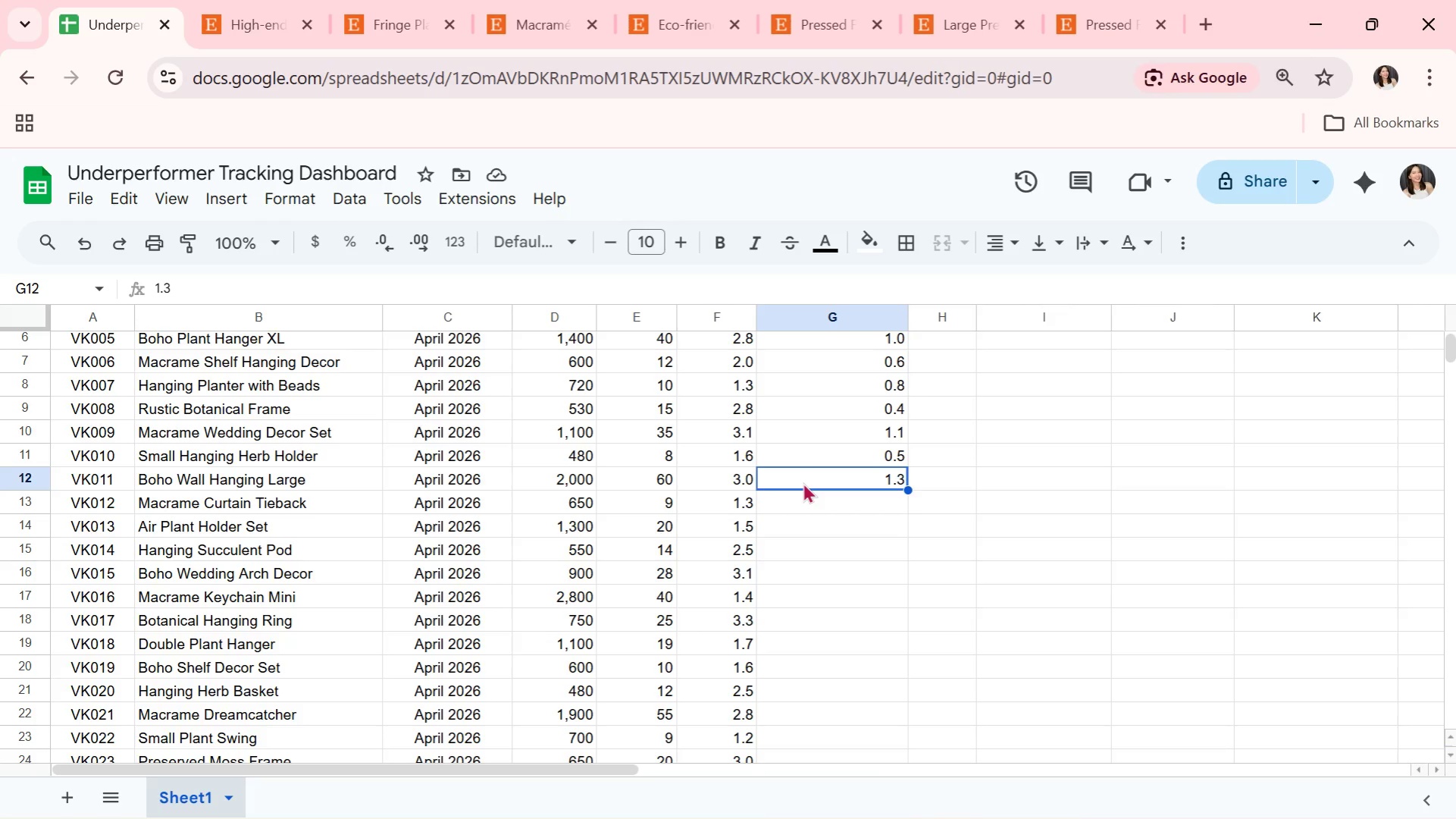 
left_click([803, 513])
 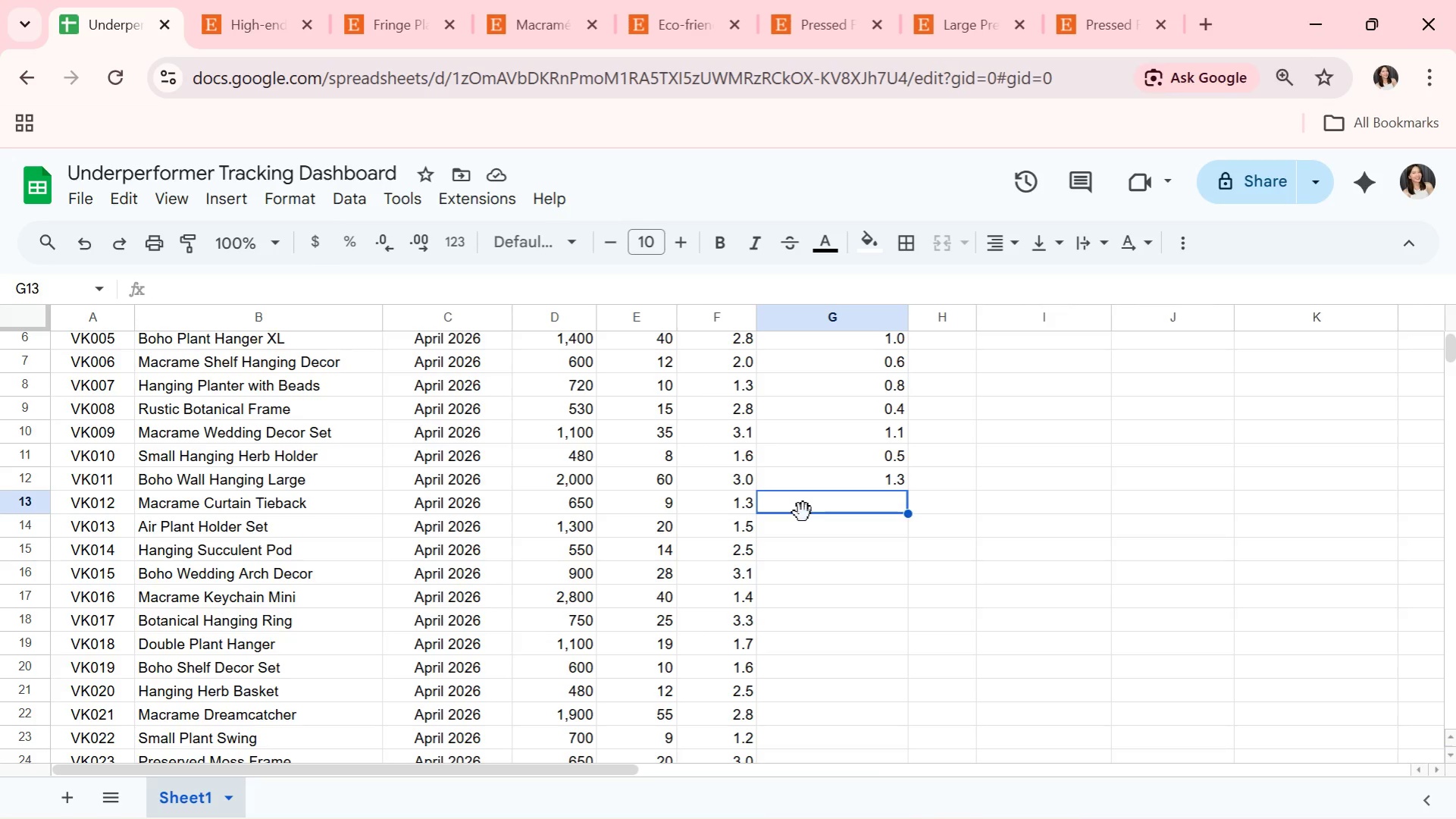 
wait(6.95)
 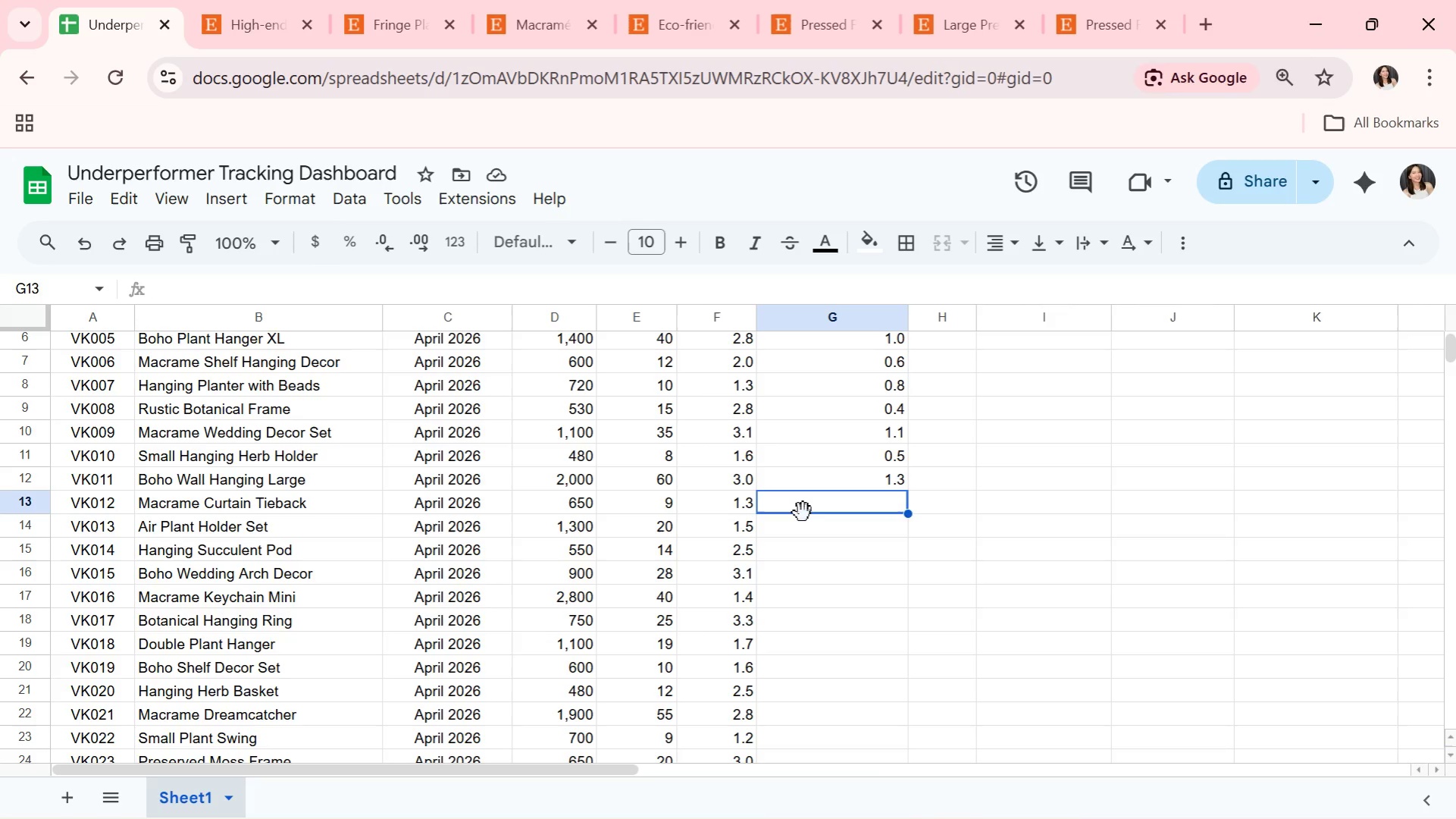 
key(0)
 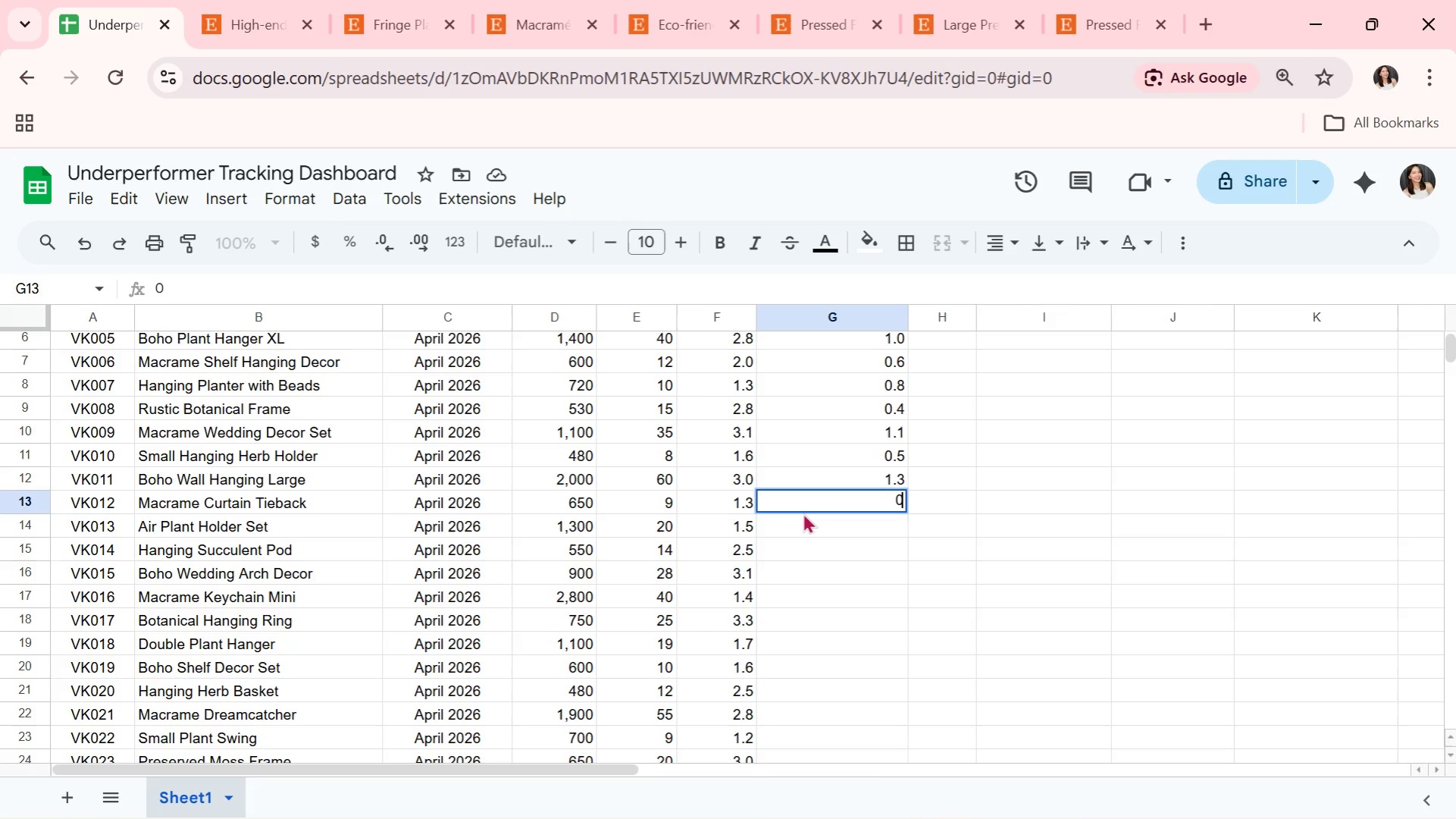 
key(Period)
 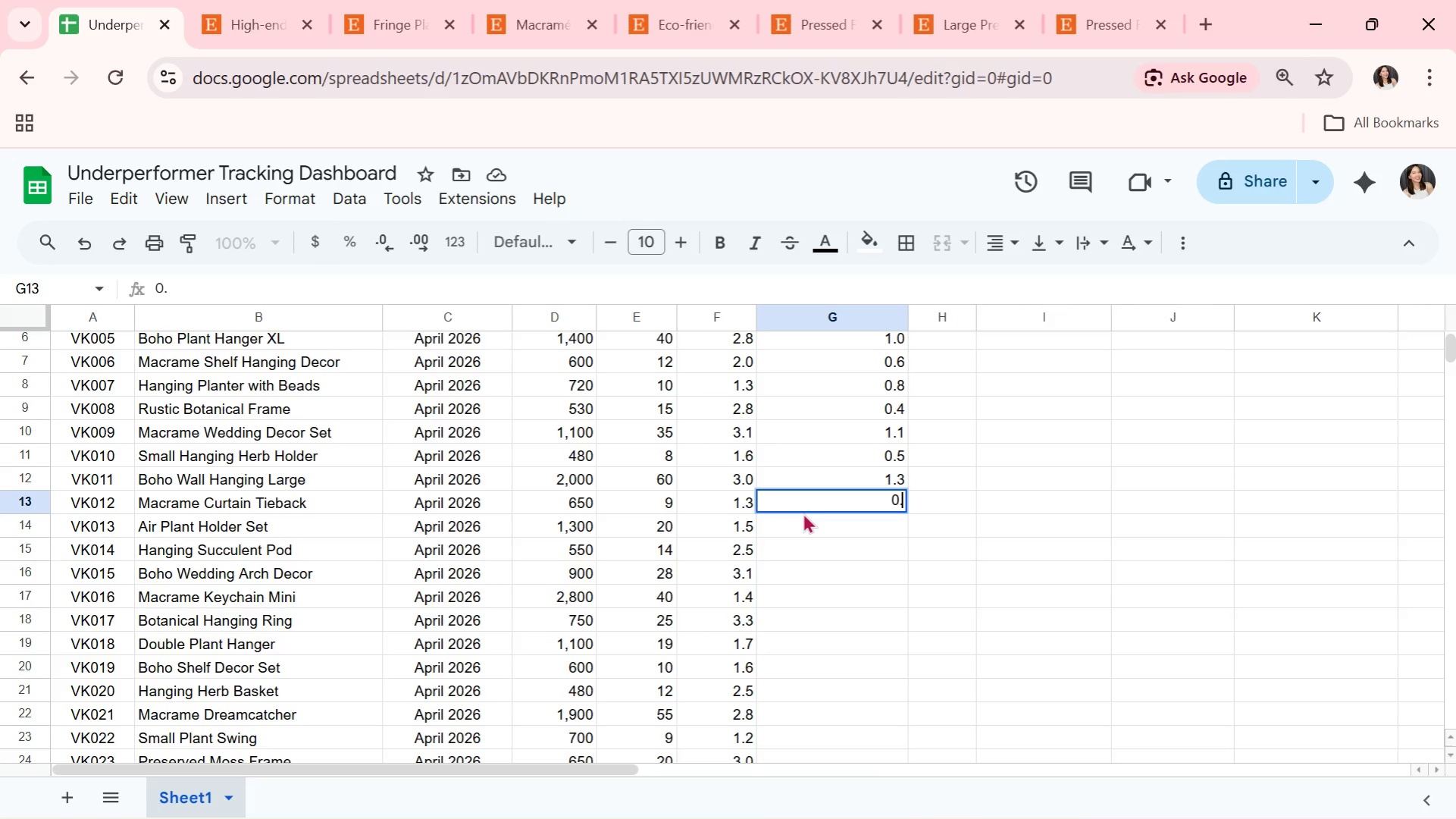 
key(7)
 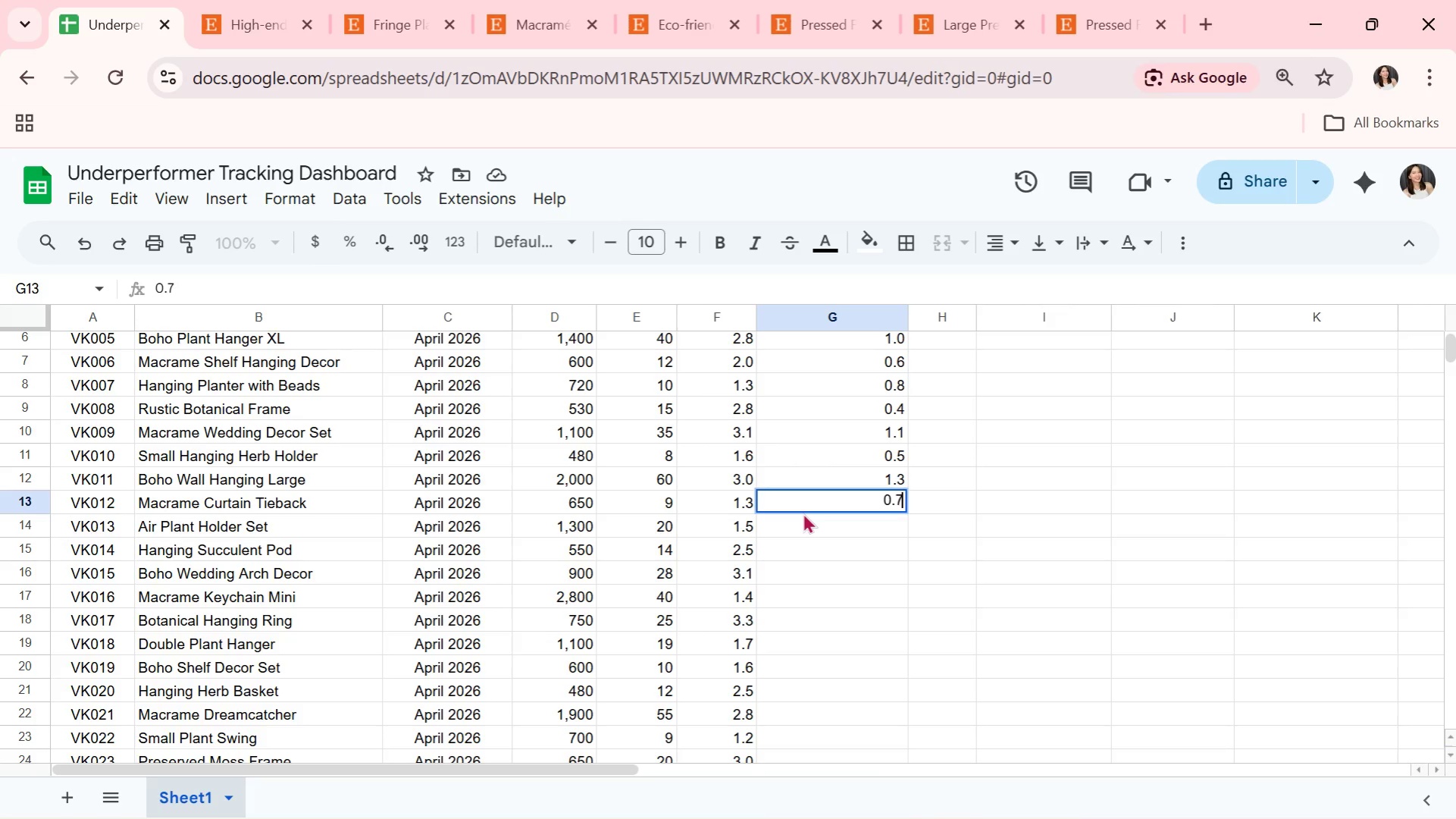 
key(Enter)
 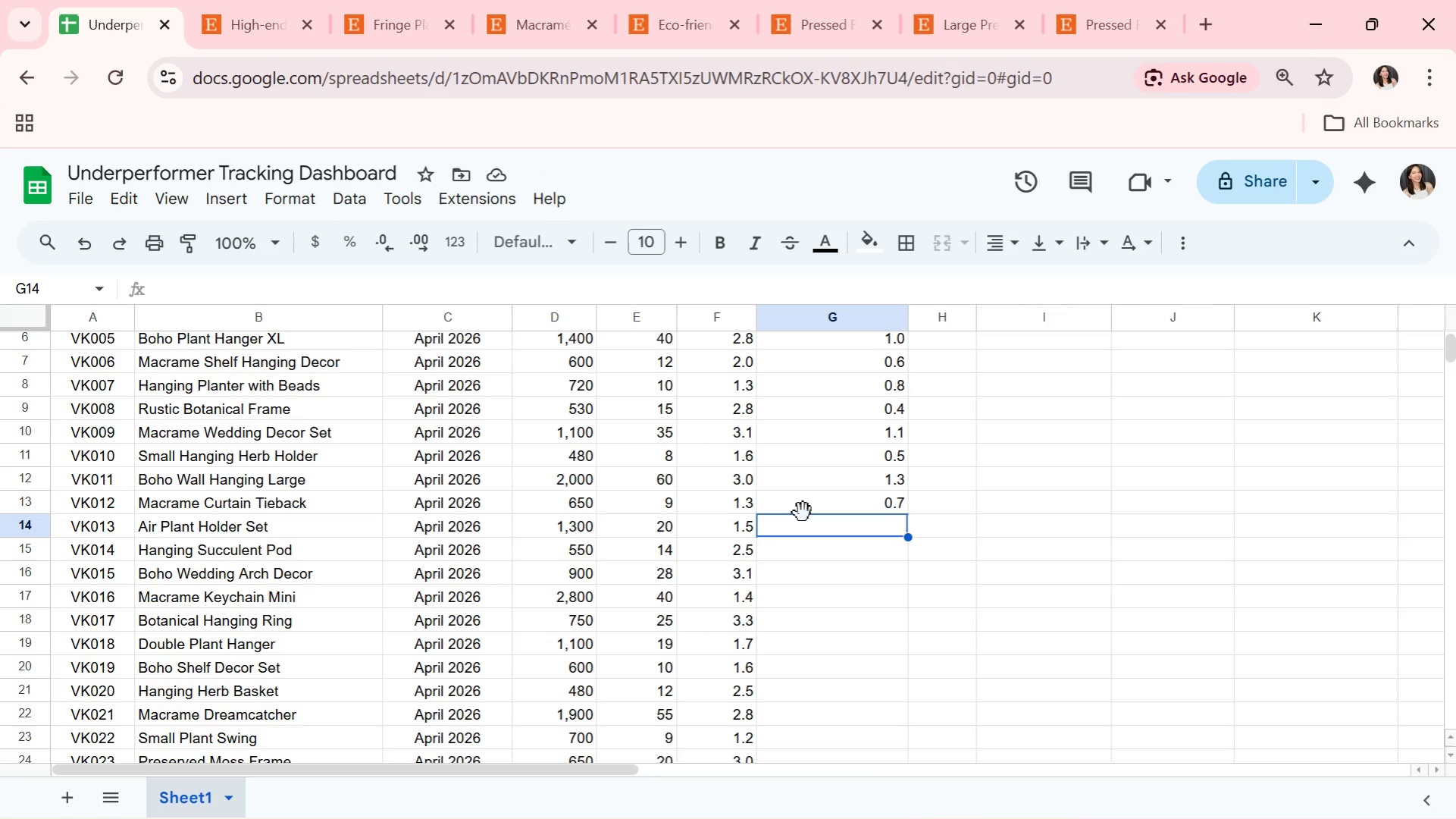 
wait(26.34)
 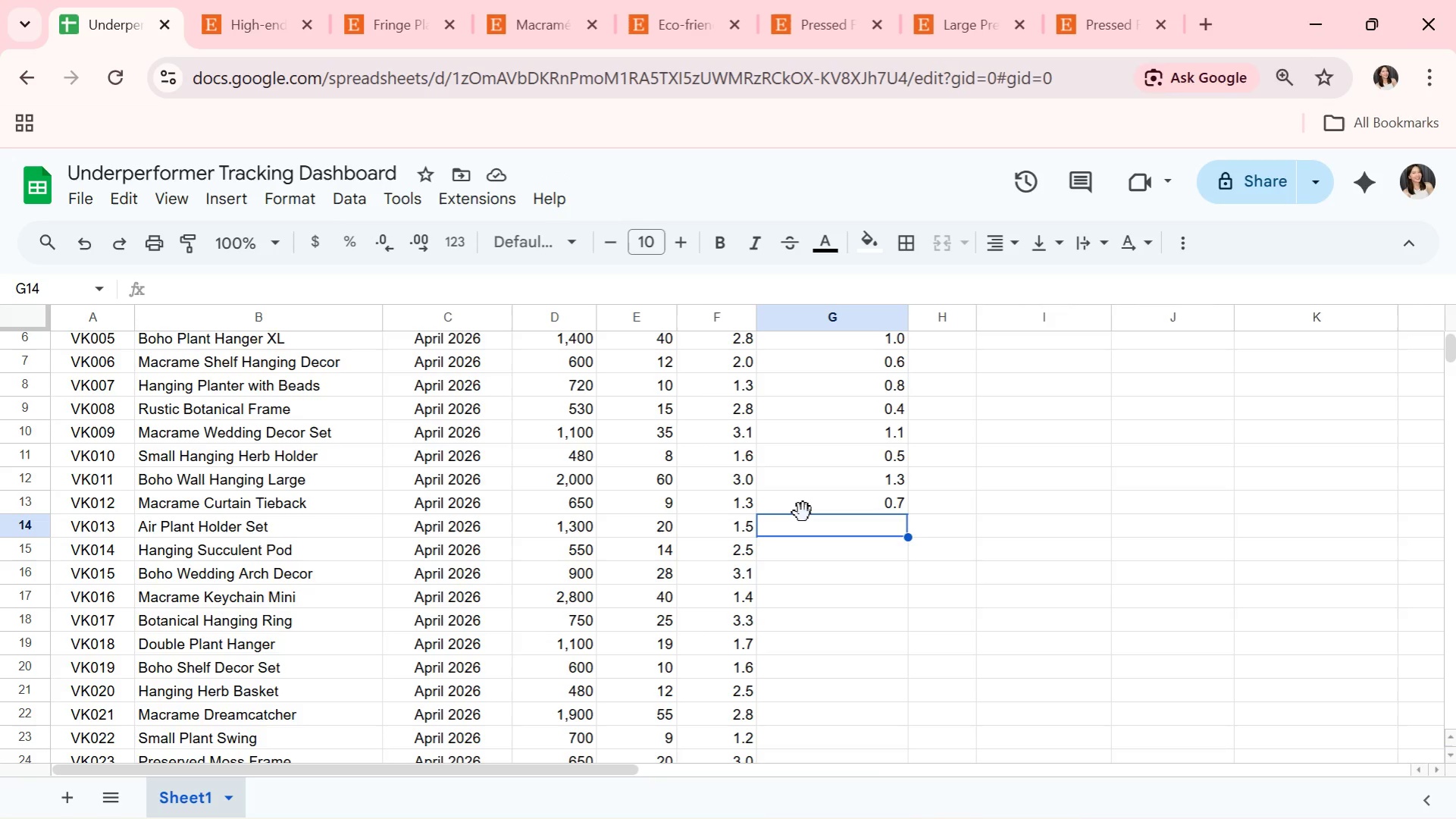 
left_click([753, 508])
 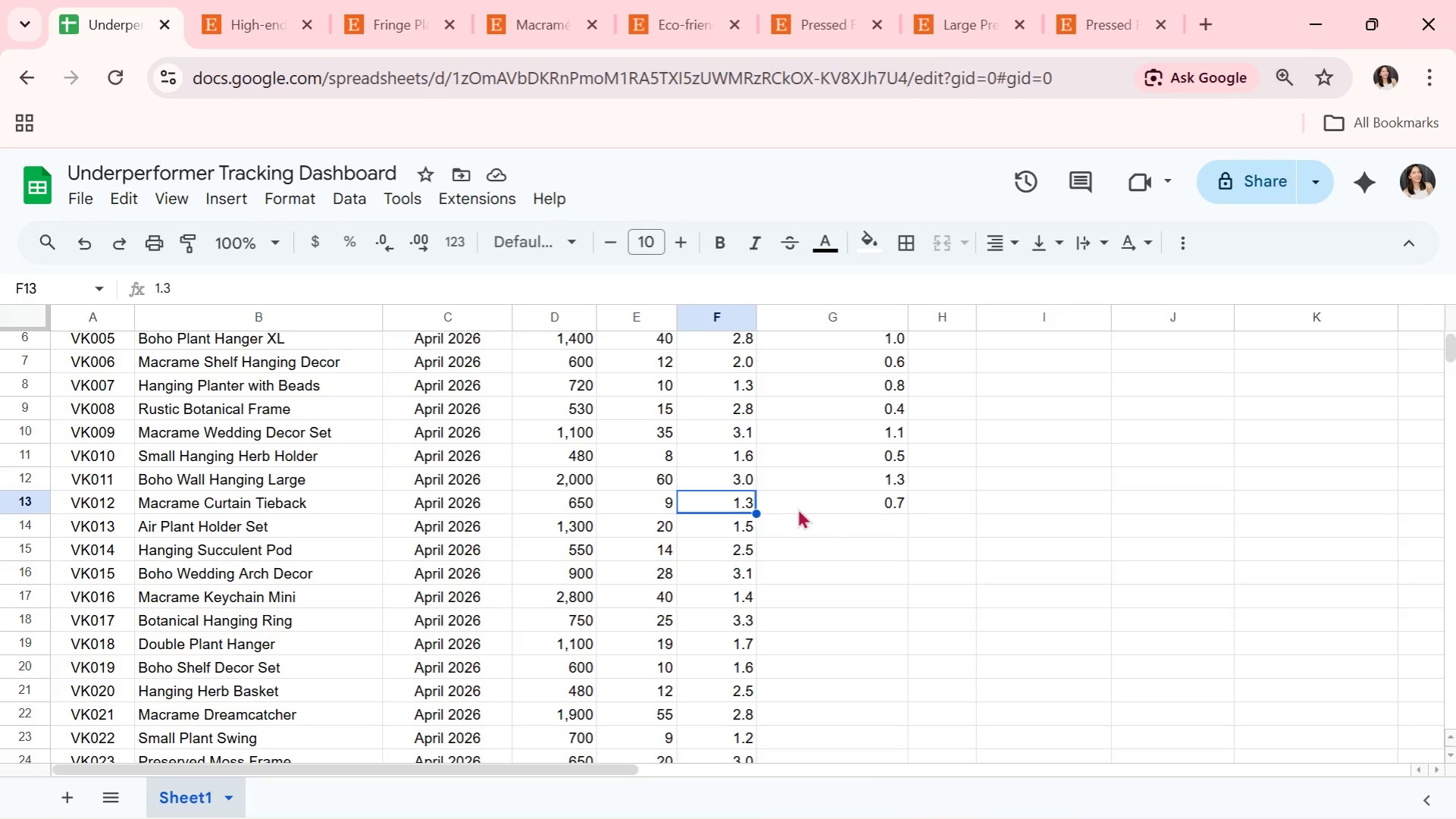 
left_click([800, 508])
 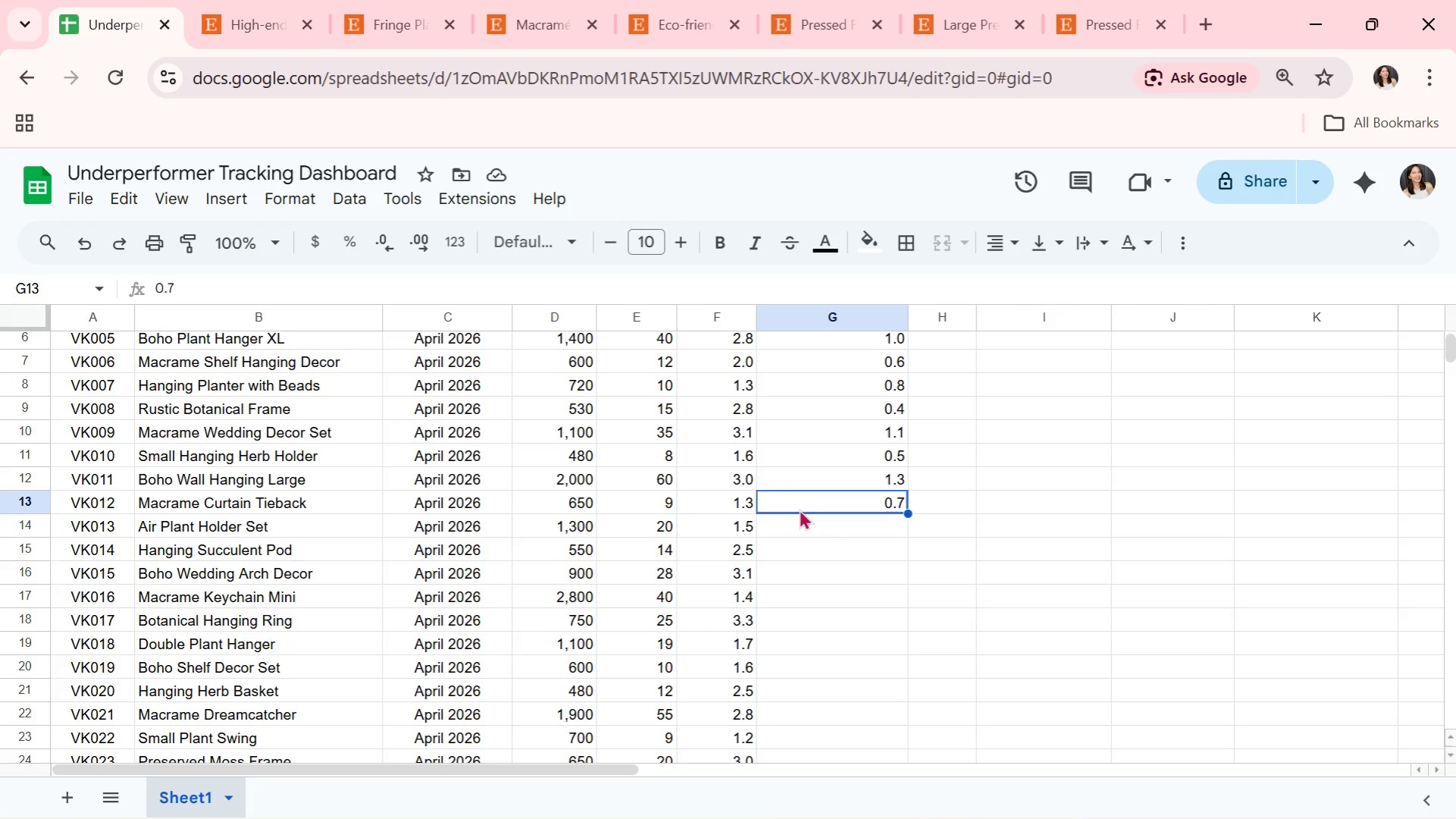 
wait(5.06)
 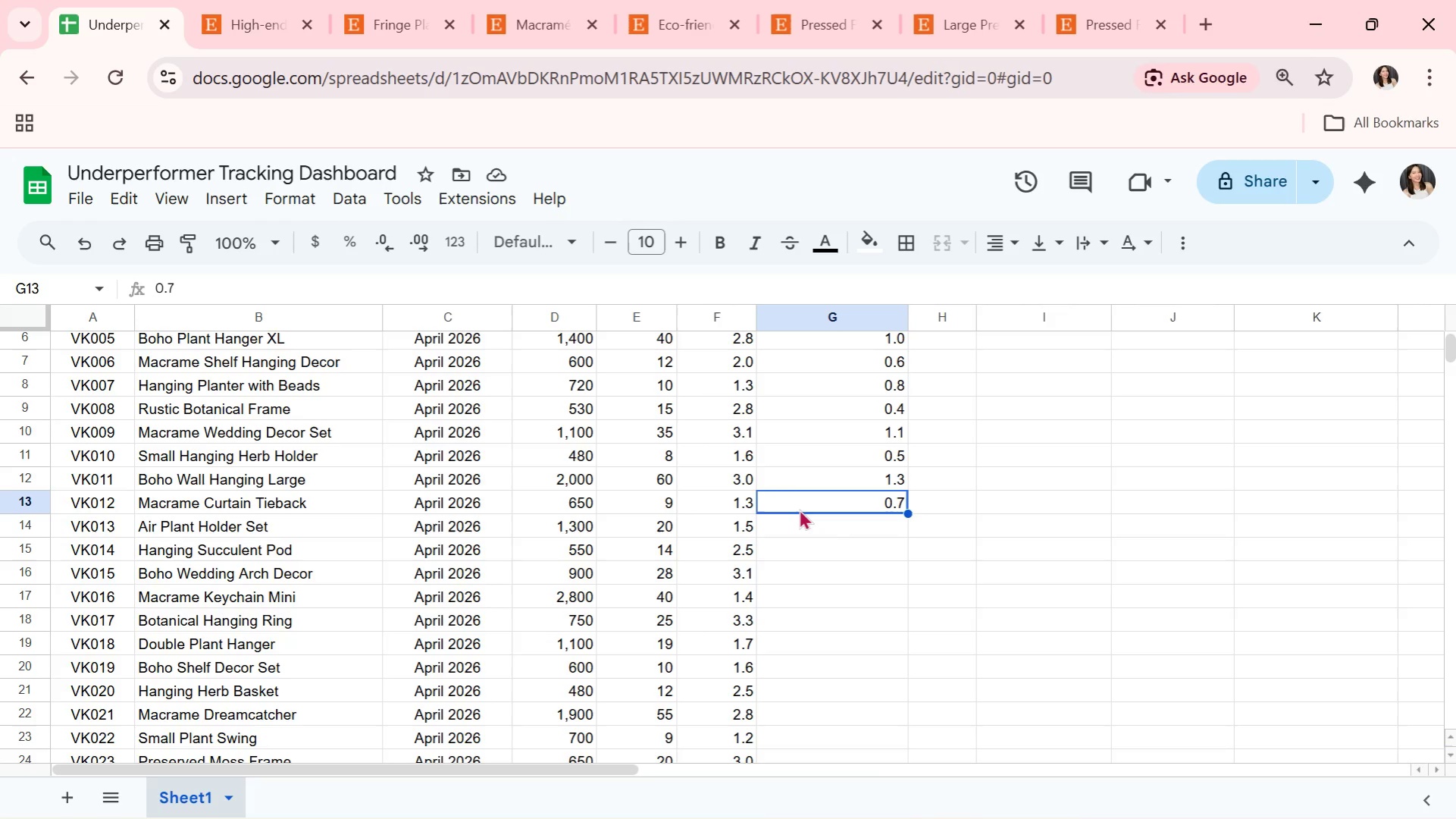 
left_click([745, 529])
 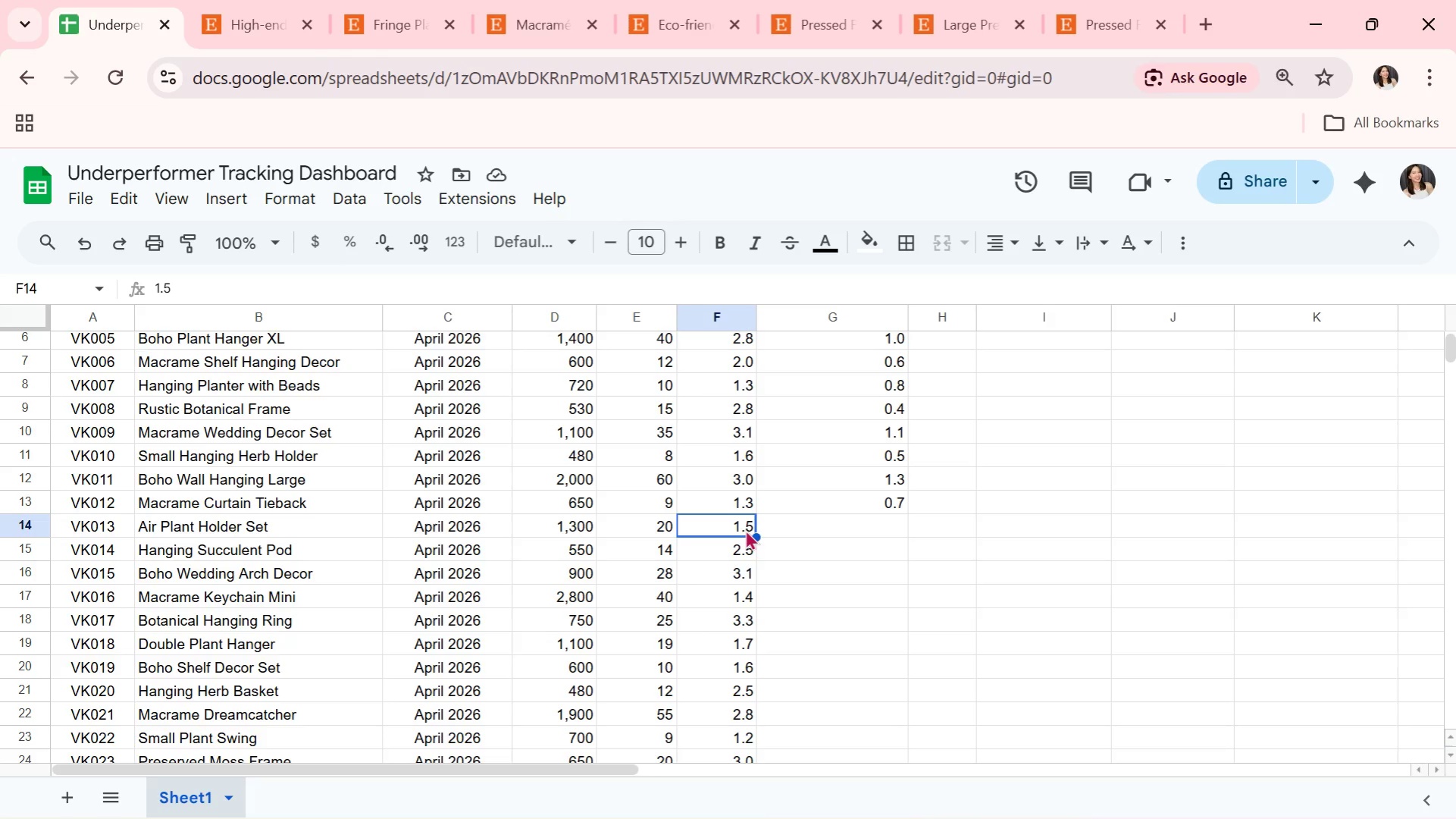 
key(Tab)
 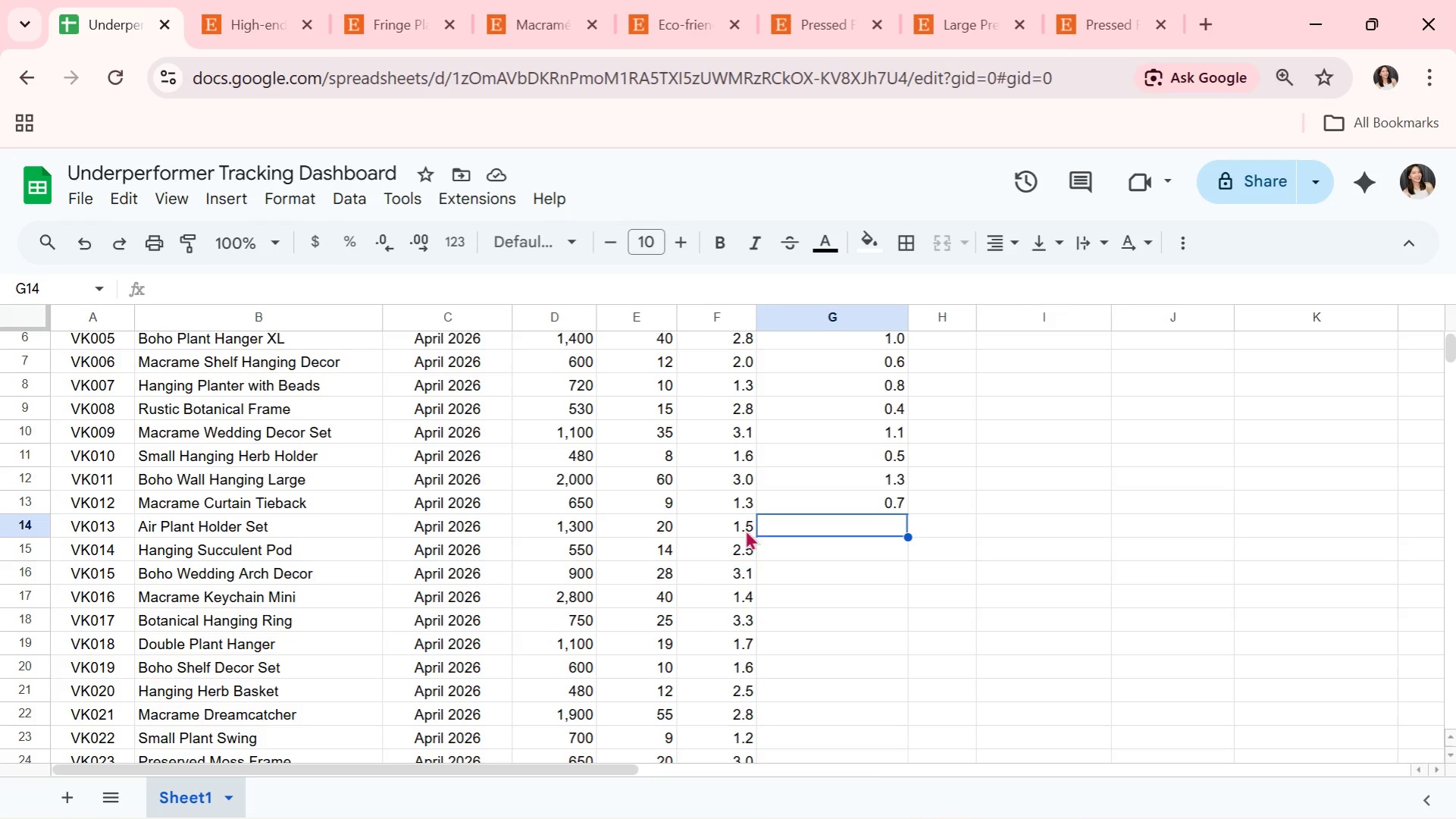 
wait(5.39)
 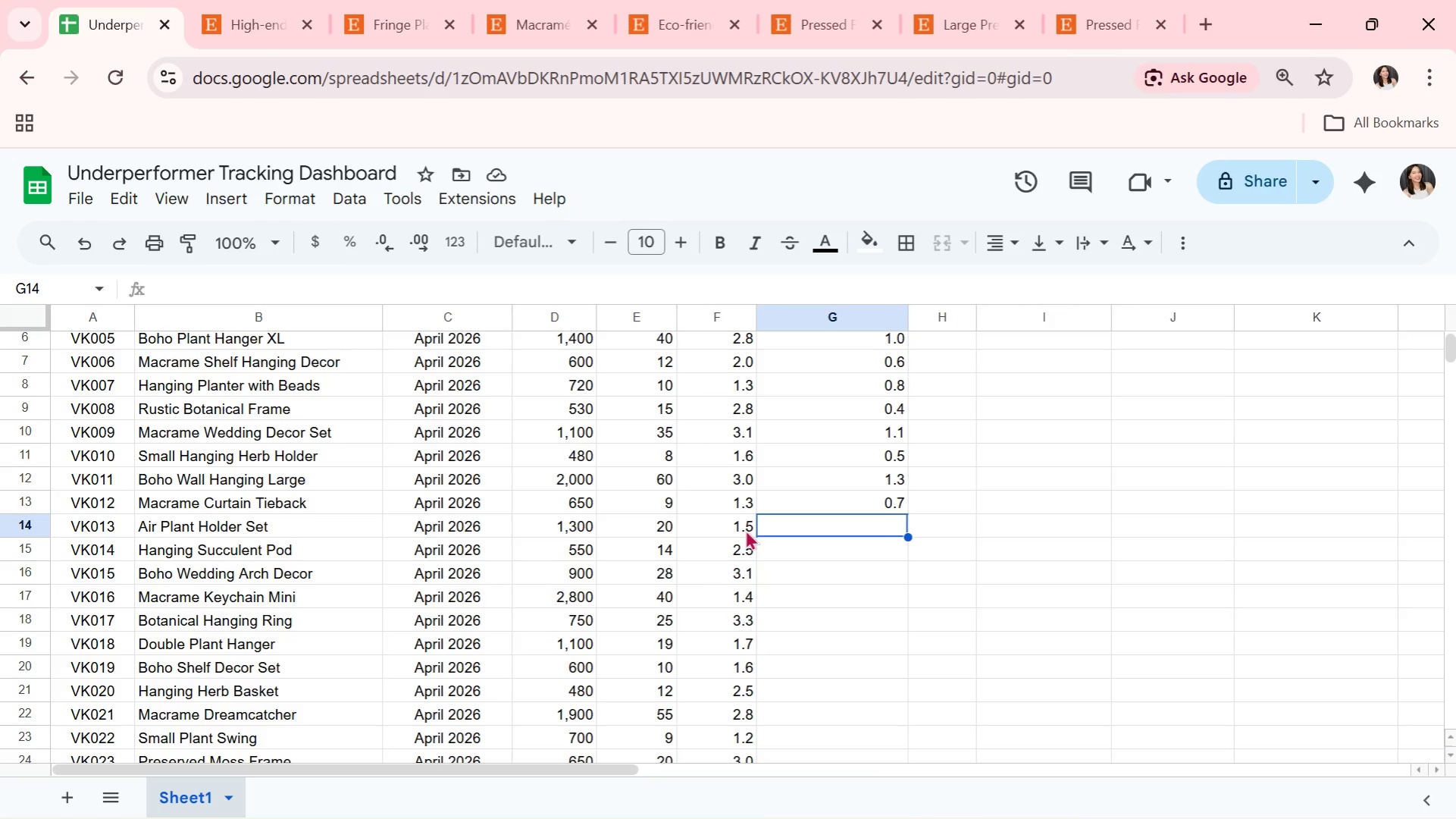 
key(Alt+Tab)